 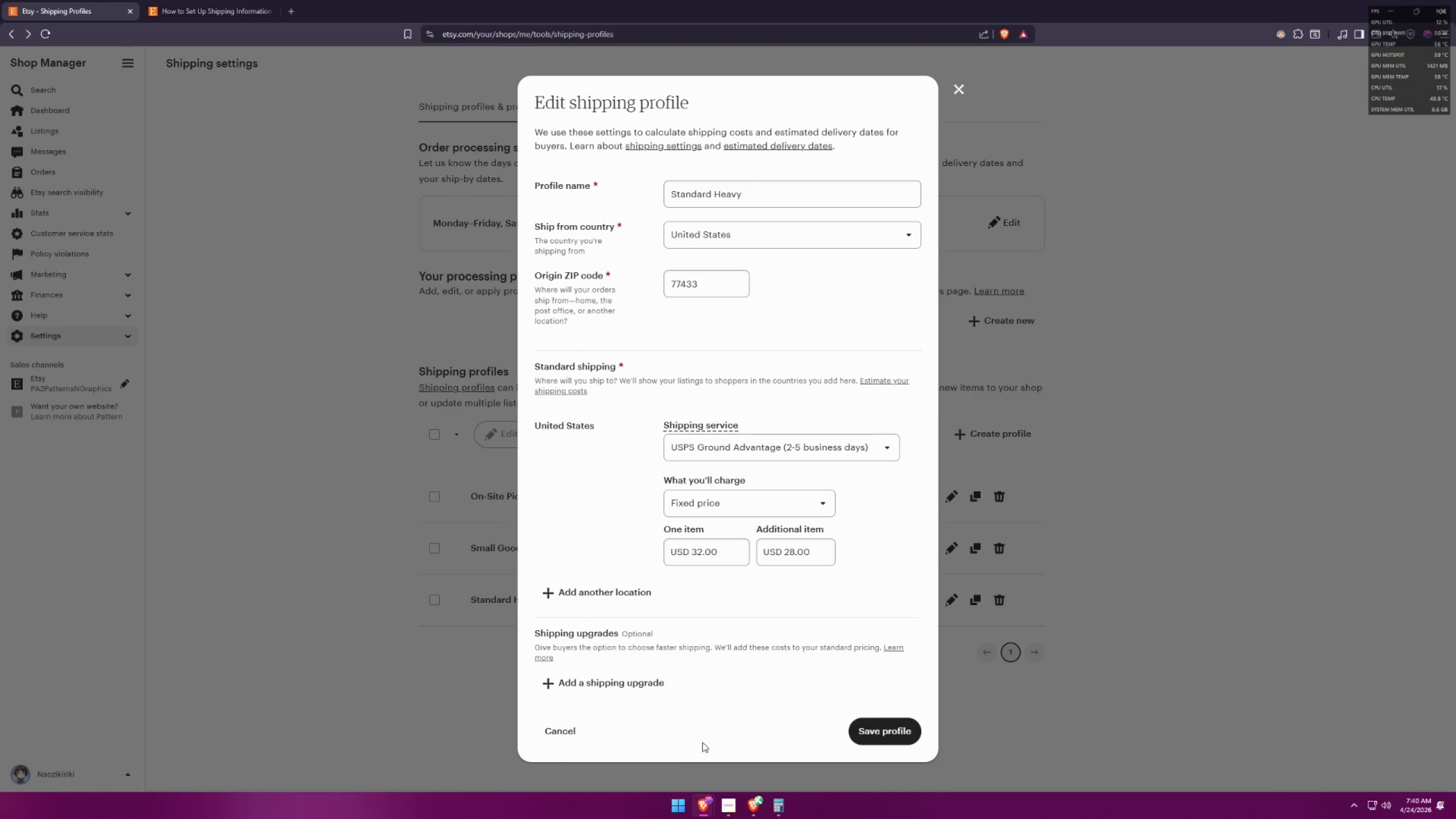 
scroll: coordinate [628, 491], scroll_direction: up, amount: 2.0
 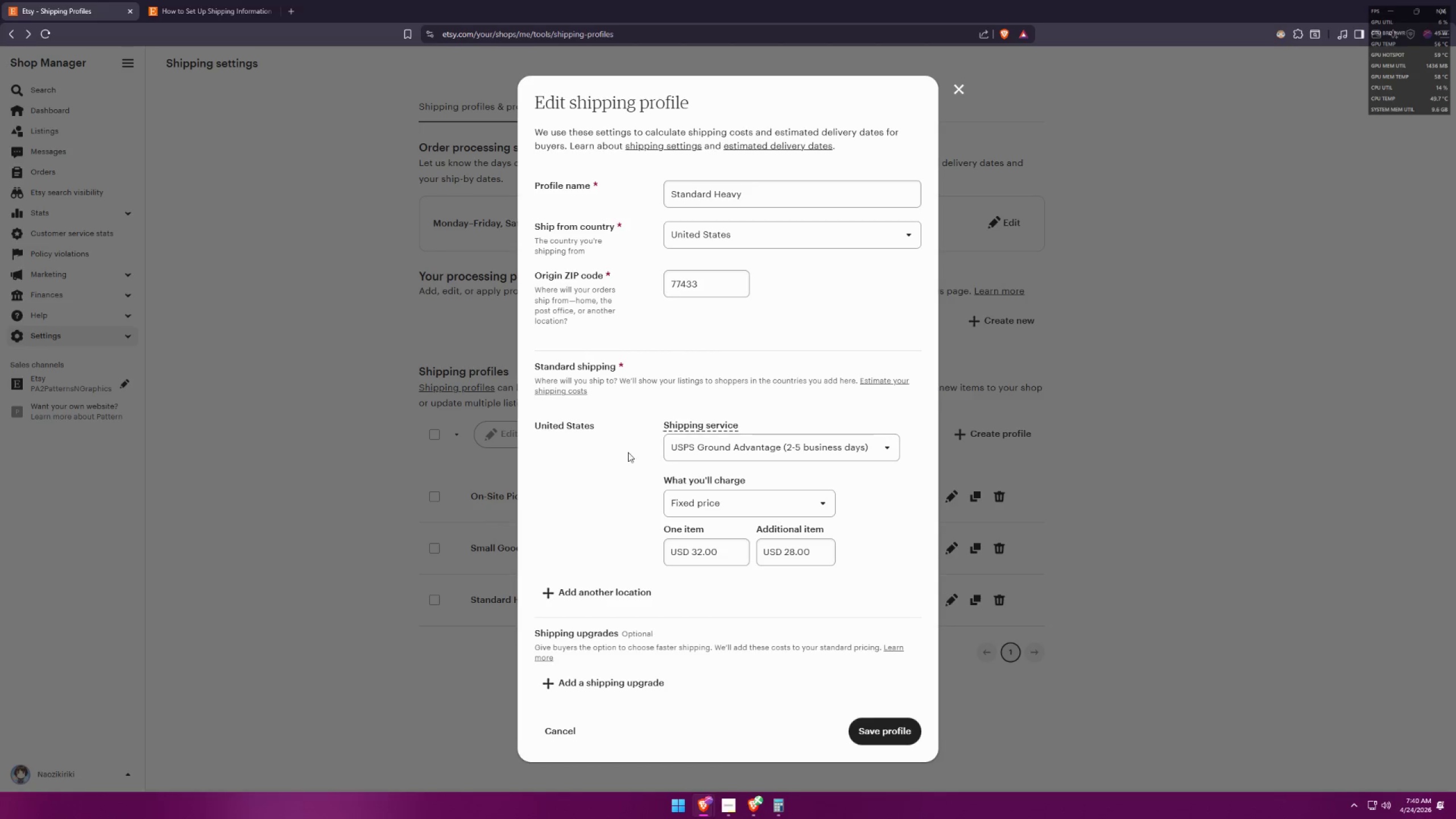 
left_click([1060, 713])
 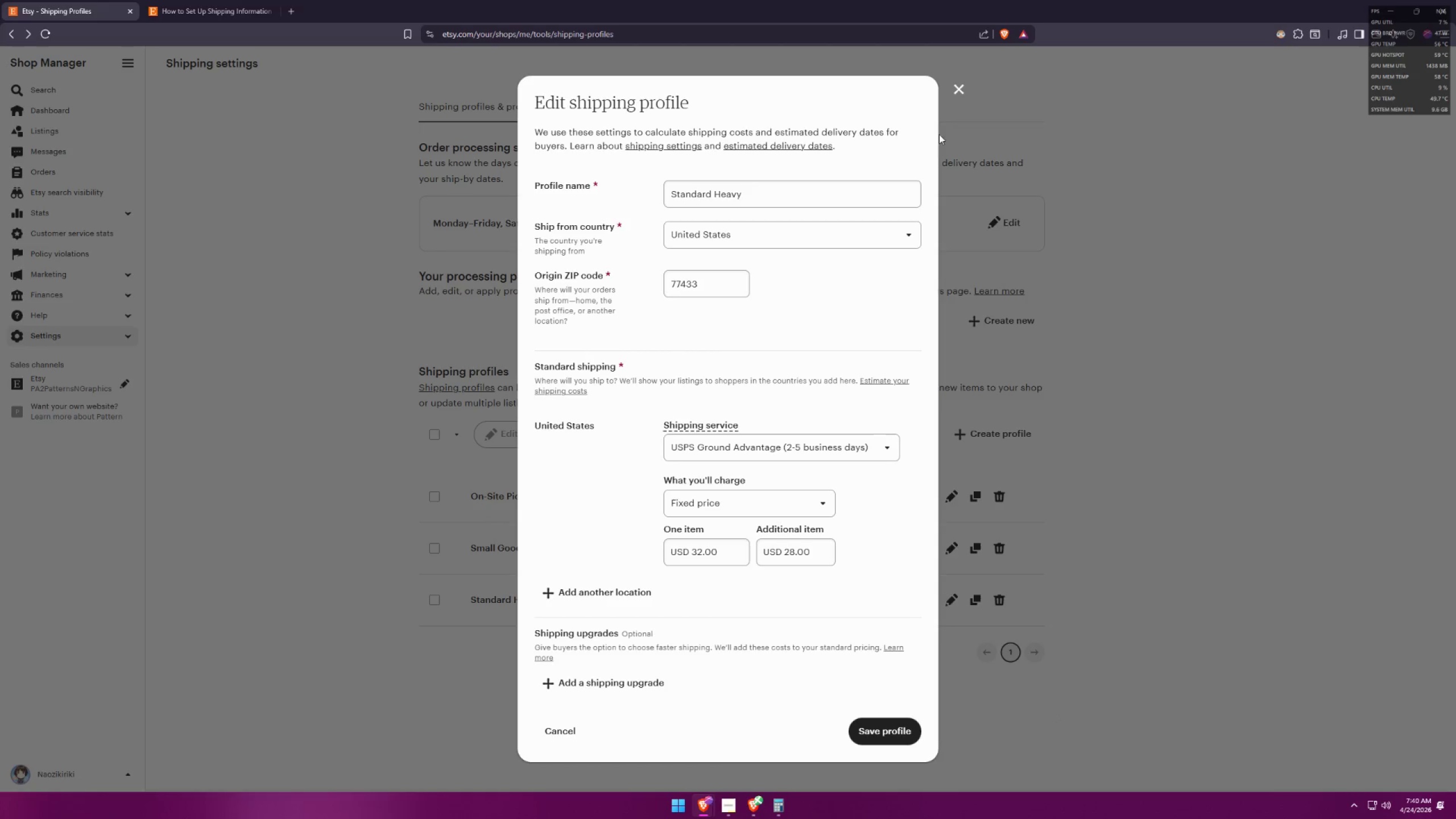 
left_click([964, 76])
 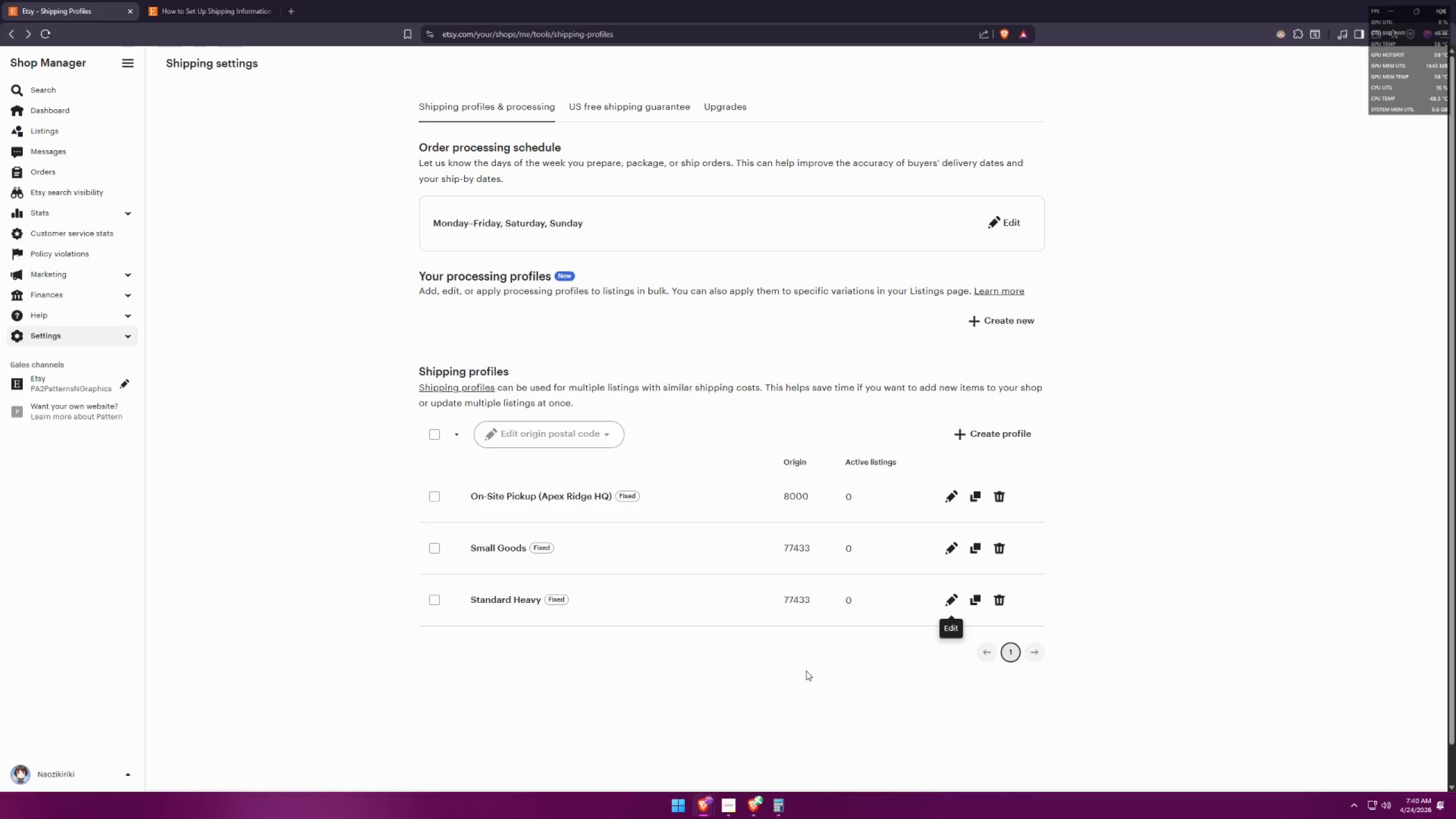 
left_click([770, 818])
 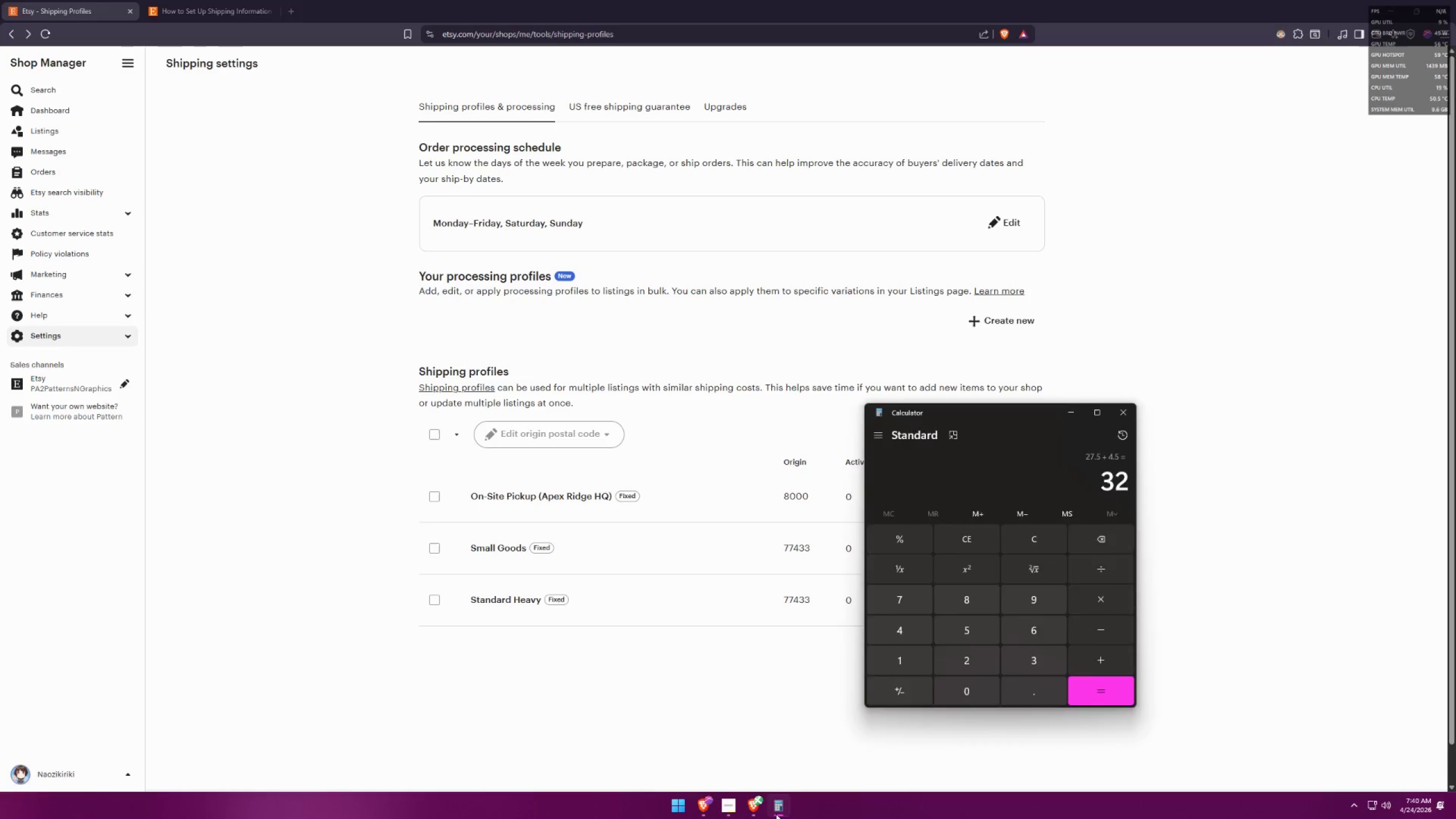 
double_click([766, 804])
 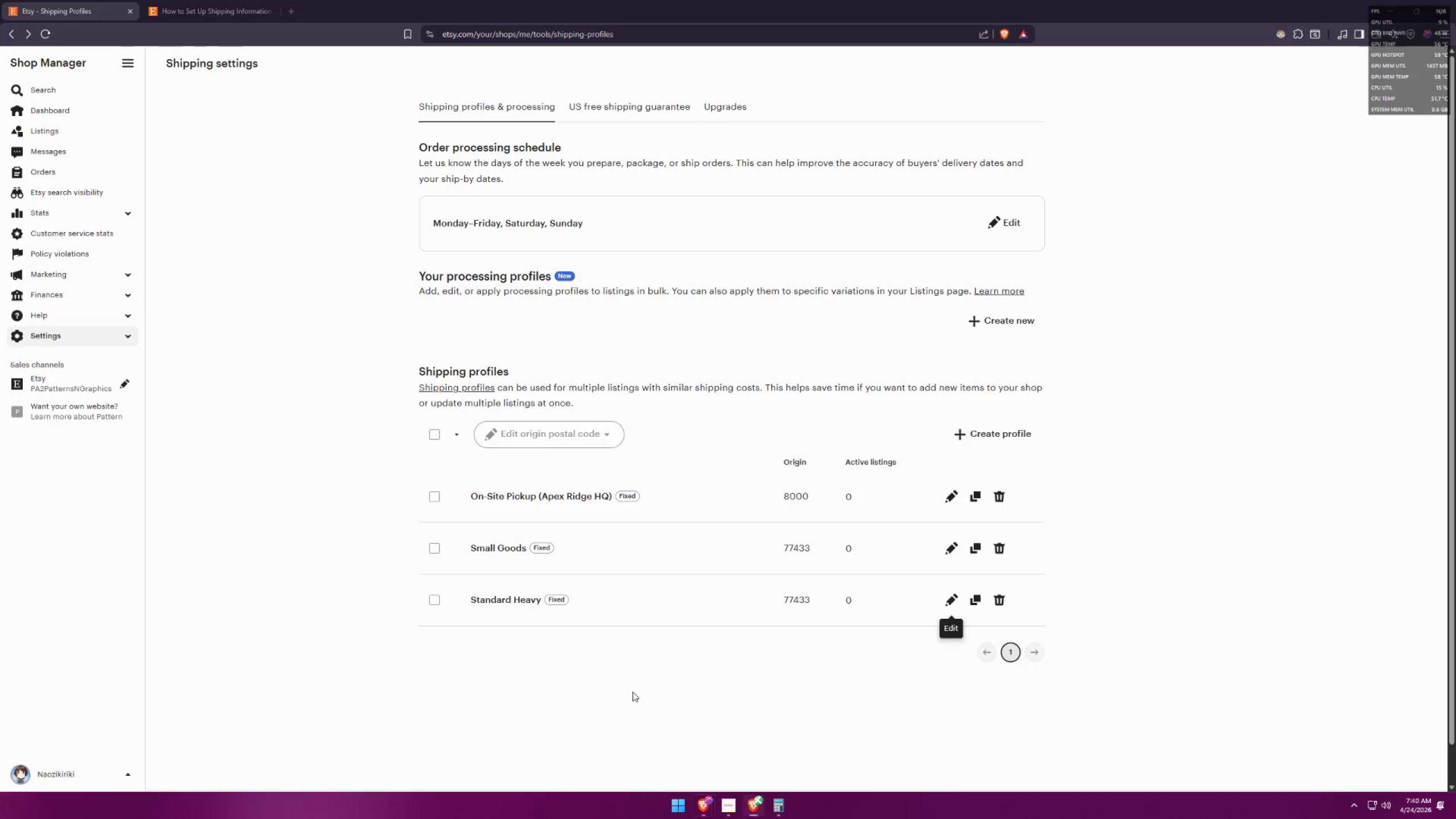 
left_click_drag(start_coordinate=[643, 504], to_coordinate=[639, 561])